 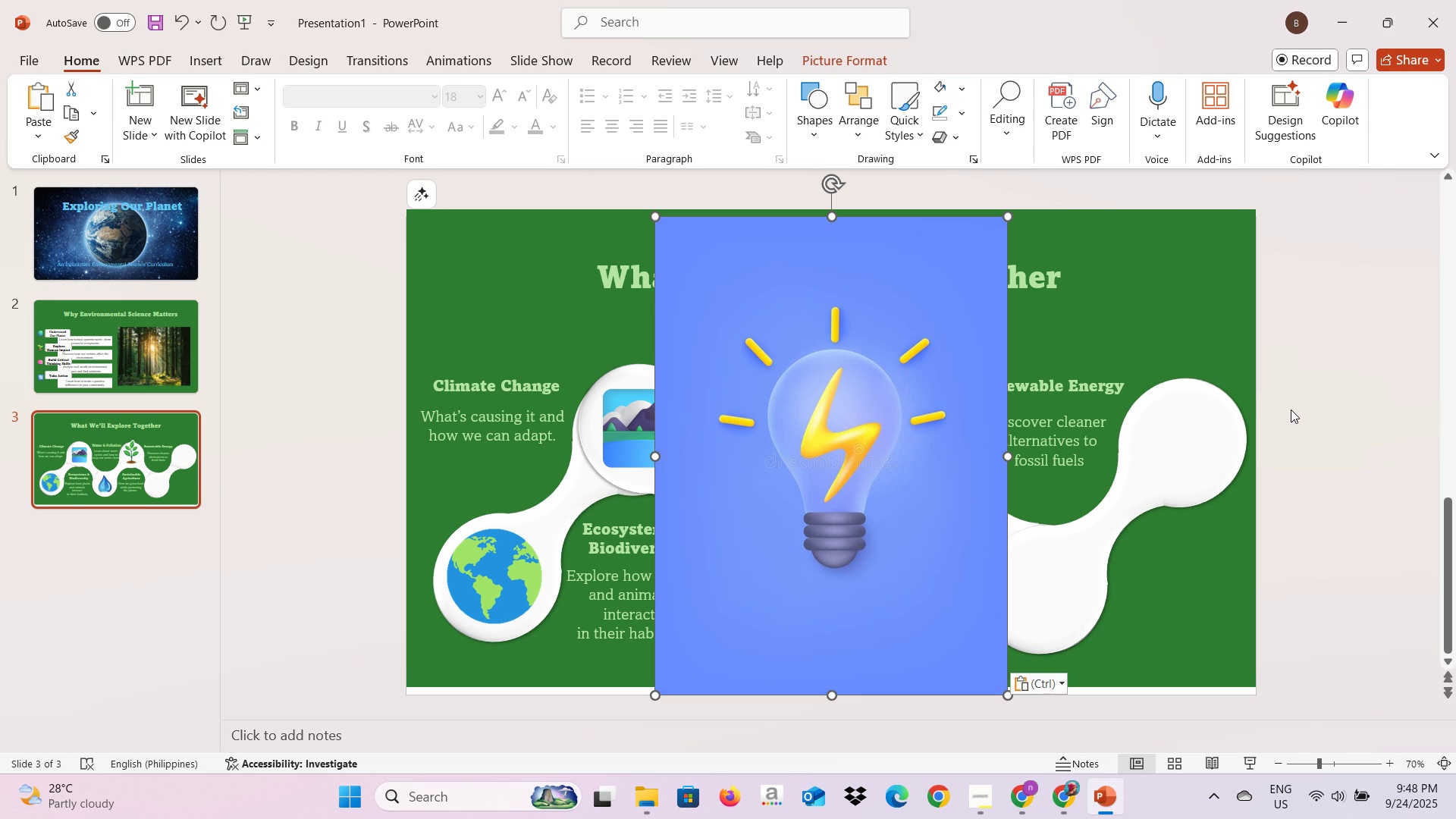 
double_click([857, 384])
 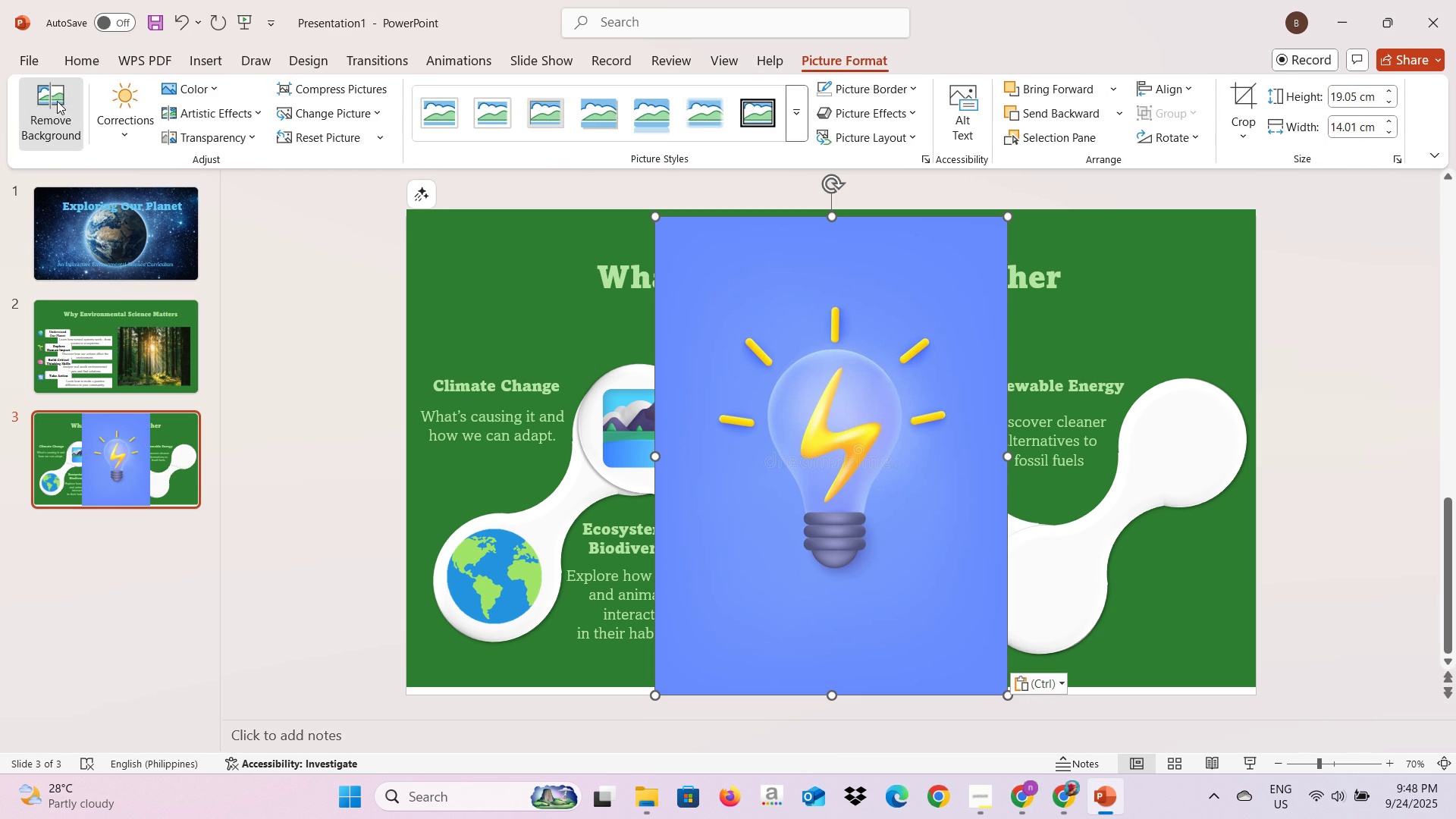 
left_click([57, 101])
 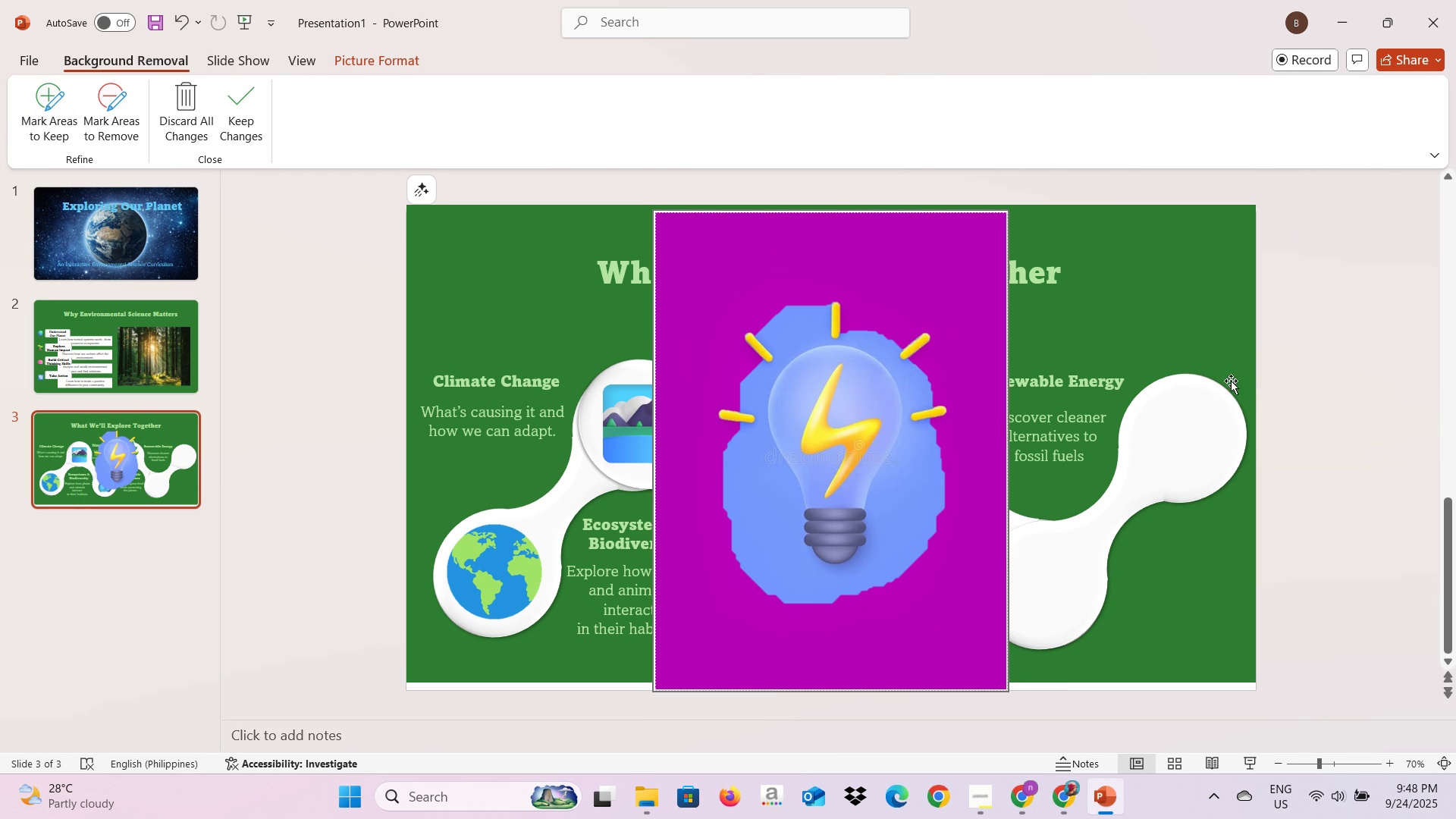 
left_click([1257, 362])
 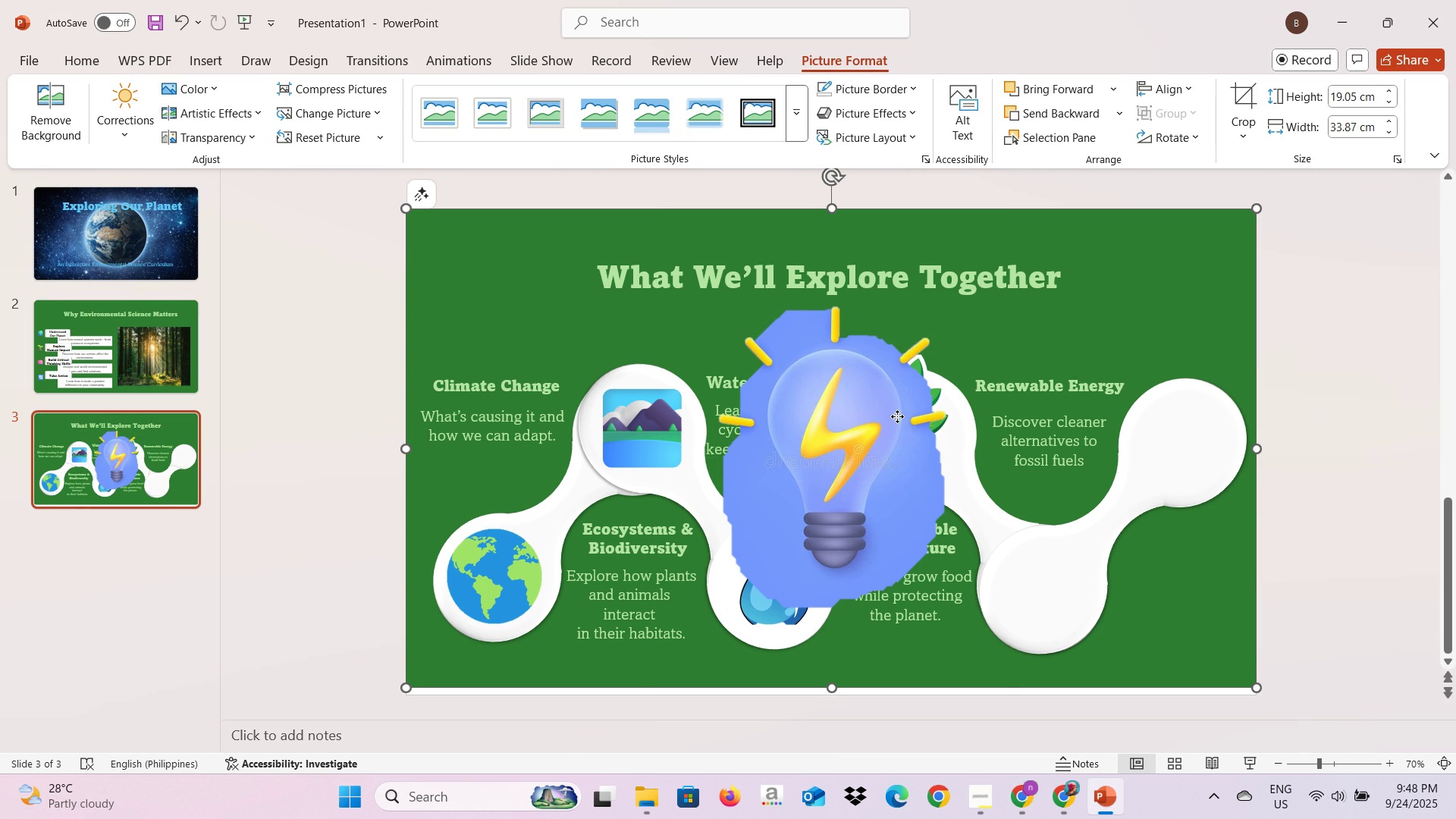 
left_click([897, 416])